 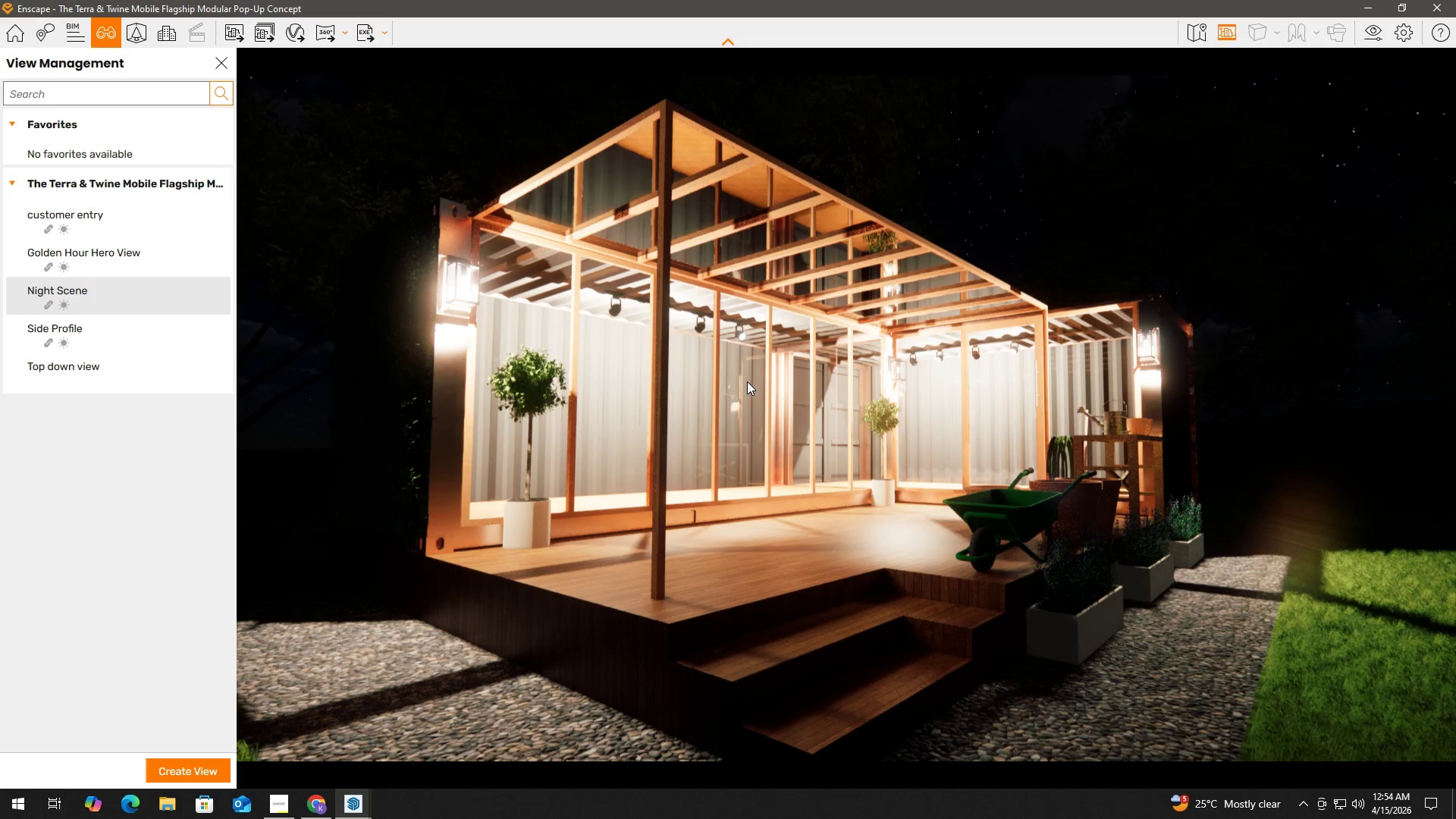 
left_click([236, 32])
 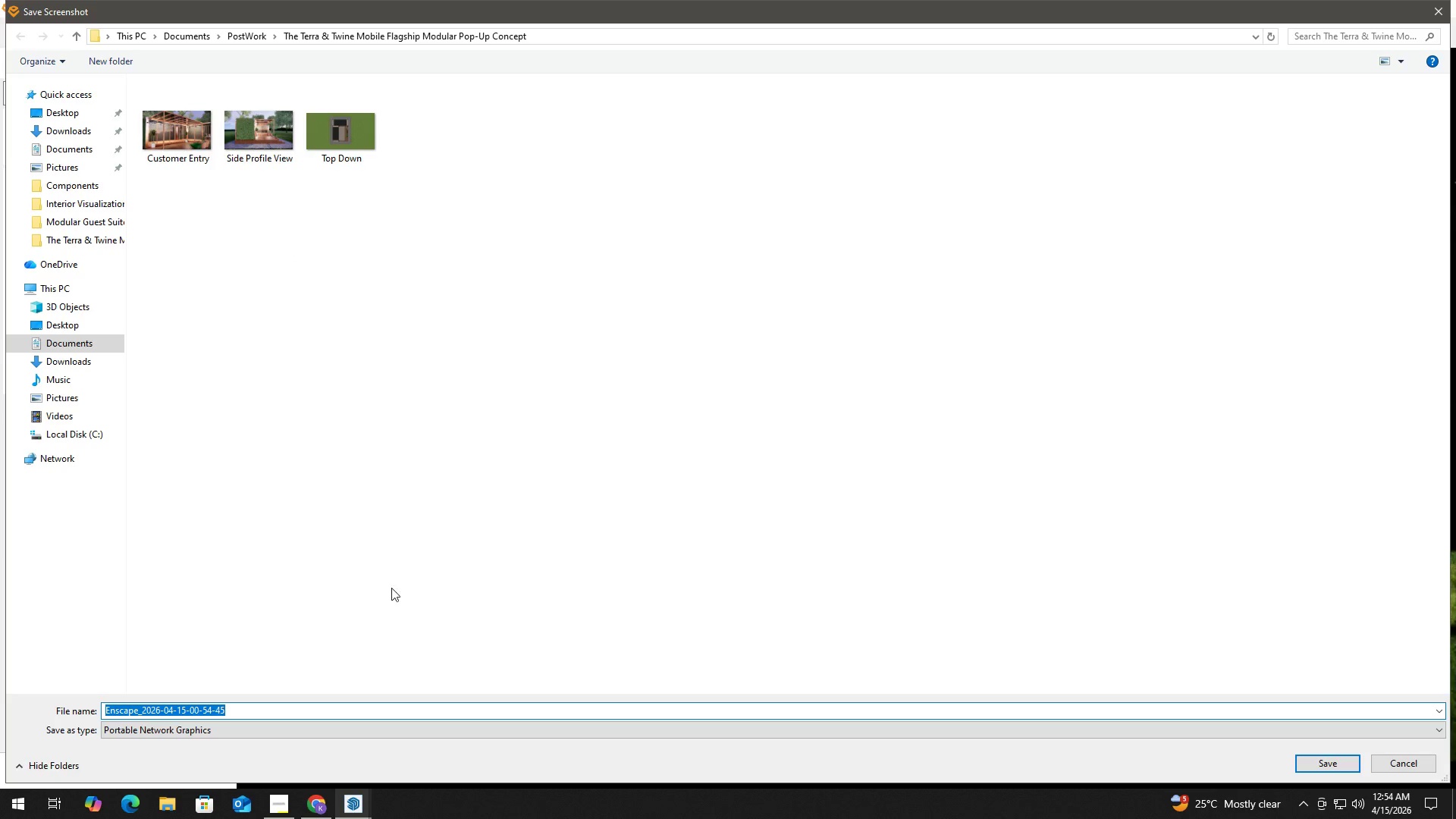 
type(Nih)
key(Backspace)
type(ght Scene)
 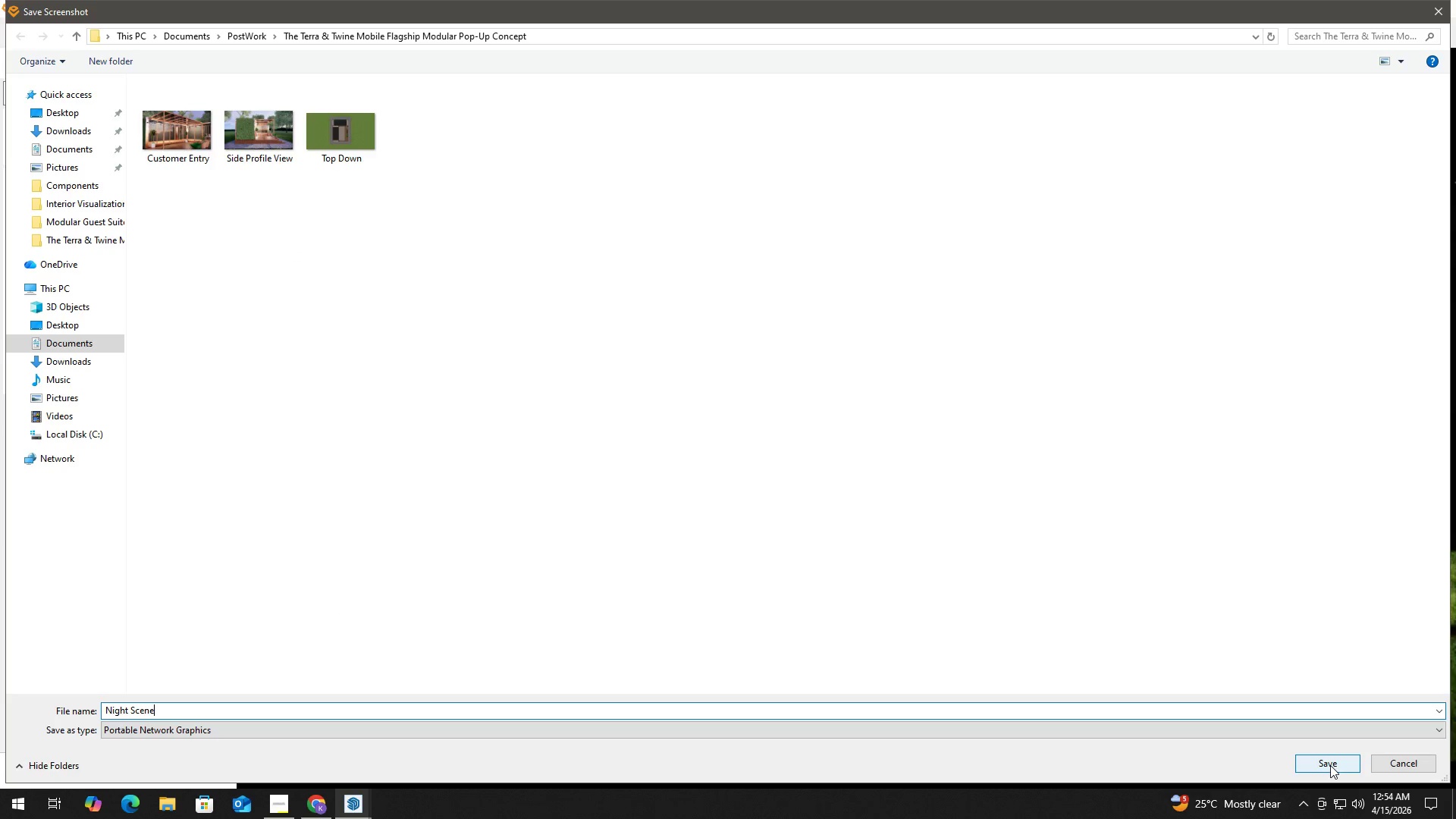 
left_click([1330, 765])
 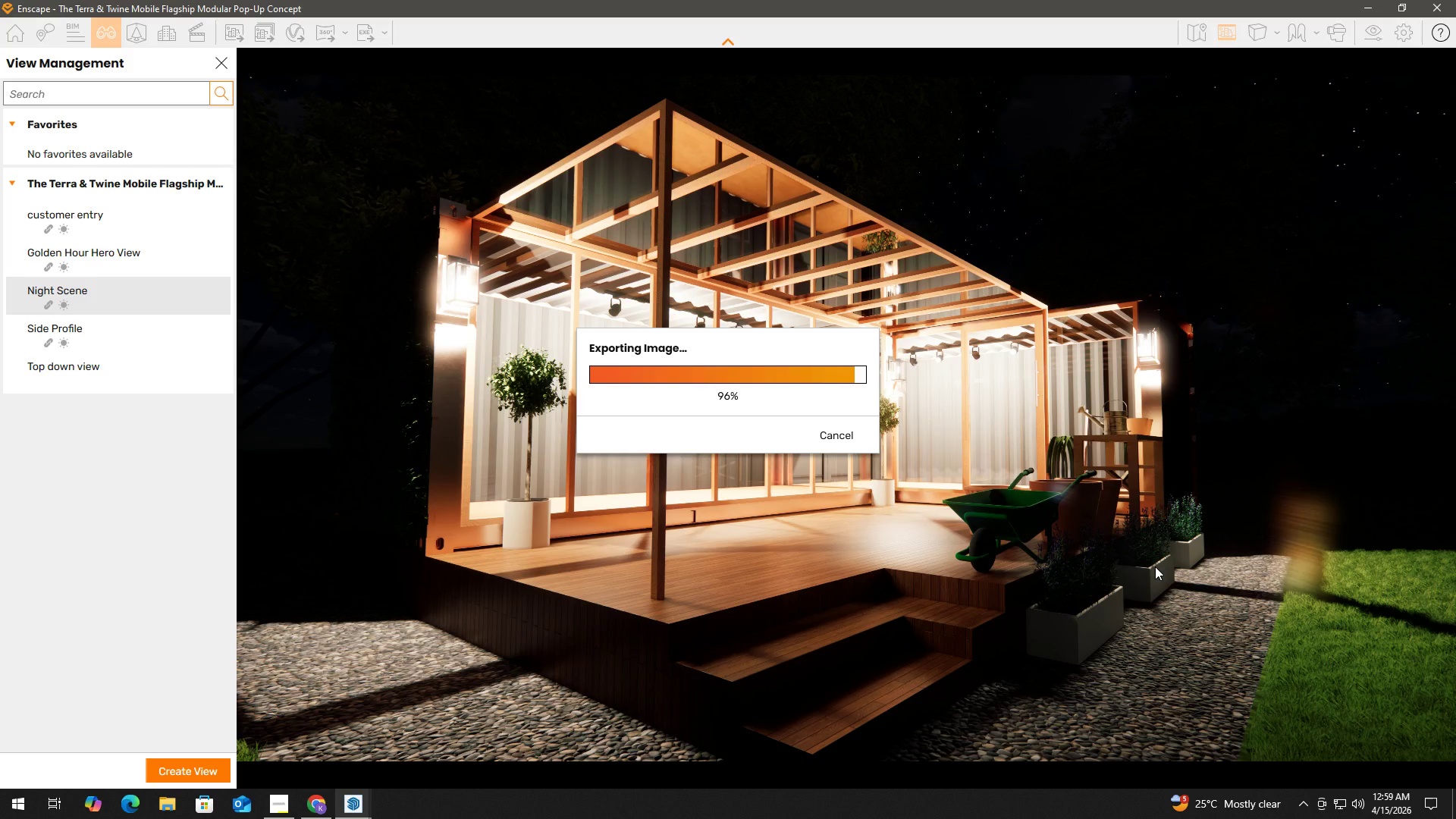 
wait(275.17)
 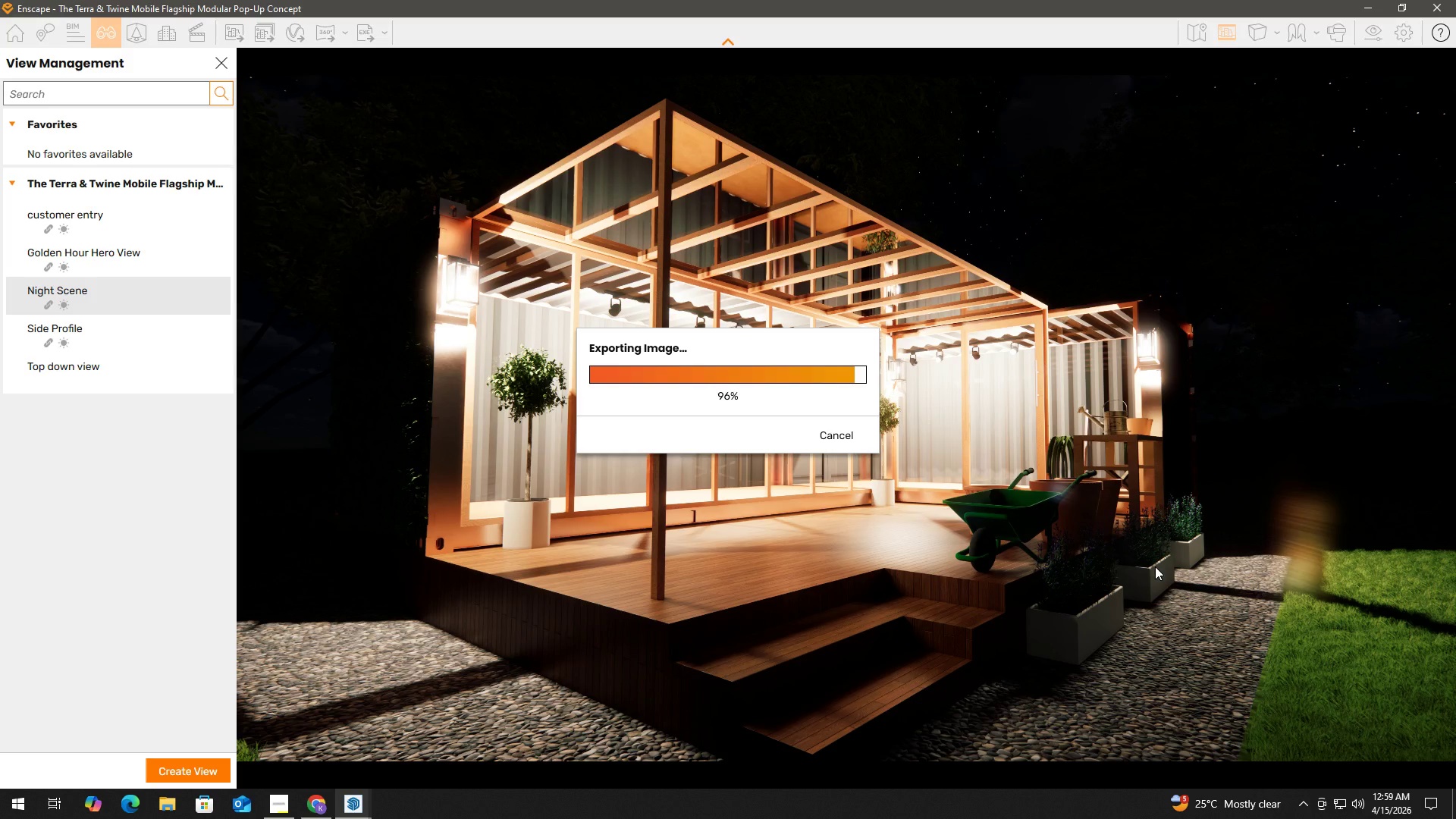 
key(Alt+Tab)
 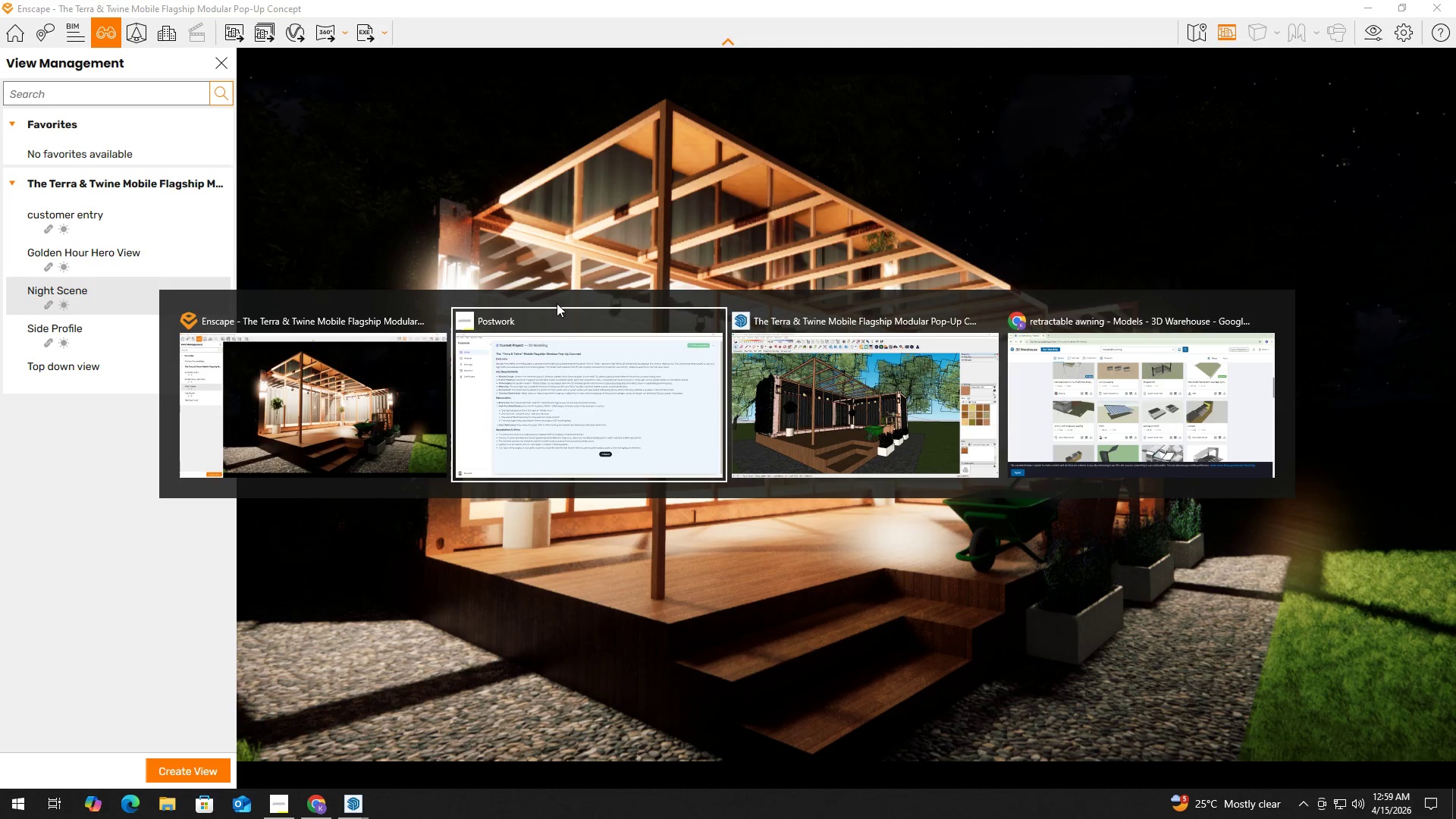 
left_click([849, 375])
 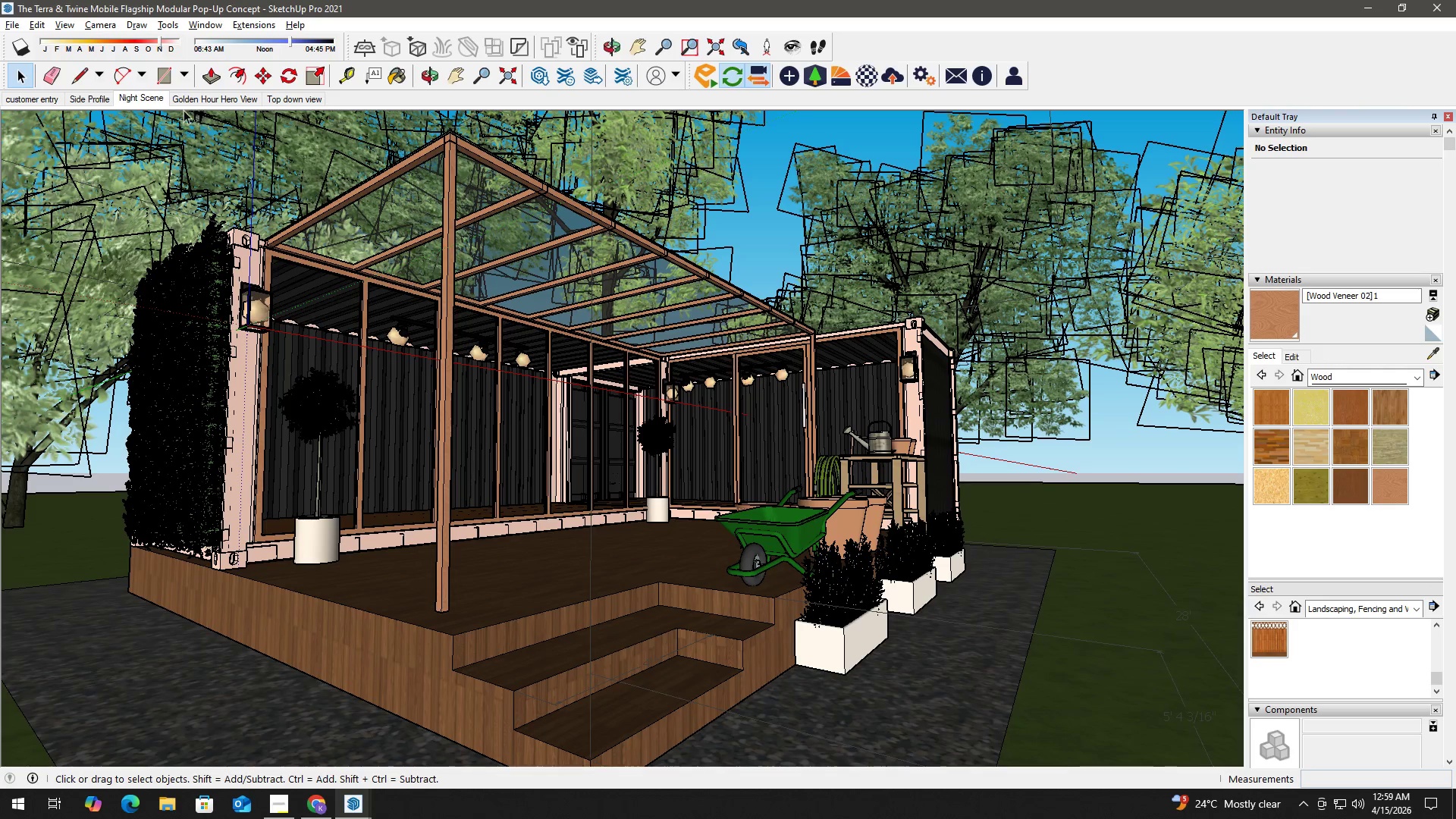 
left_click([212, 99])